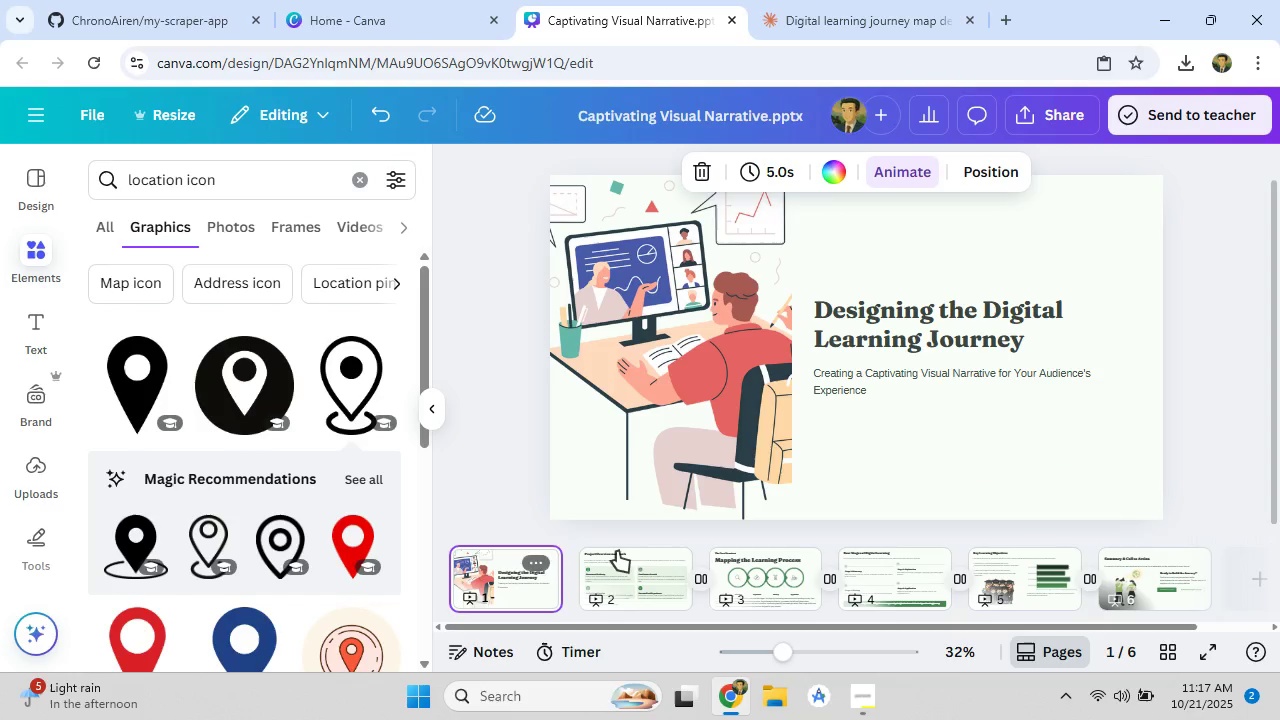 
left_click([622, 553])
 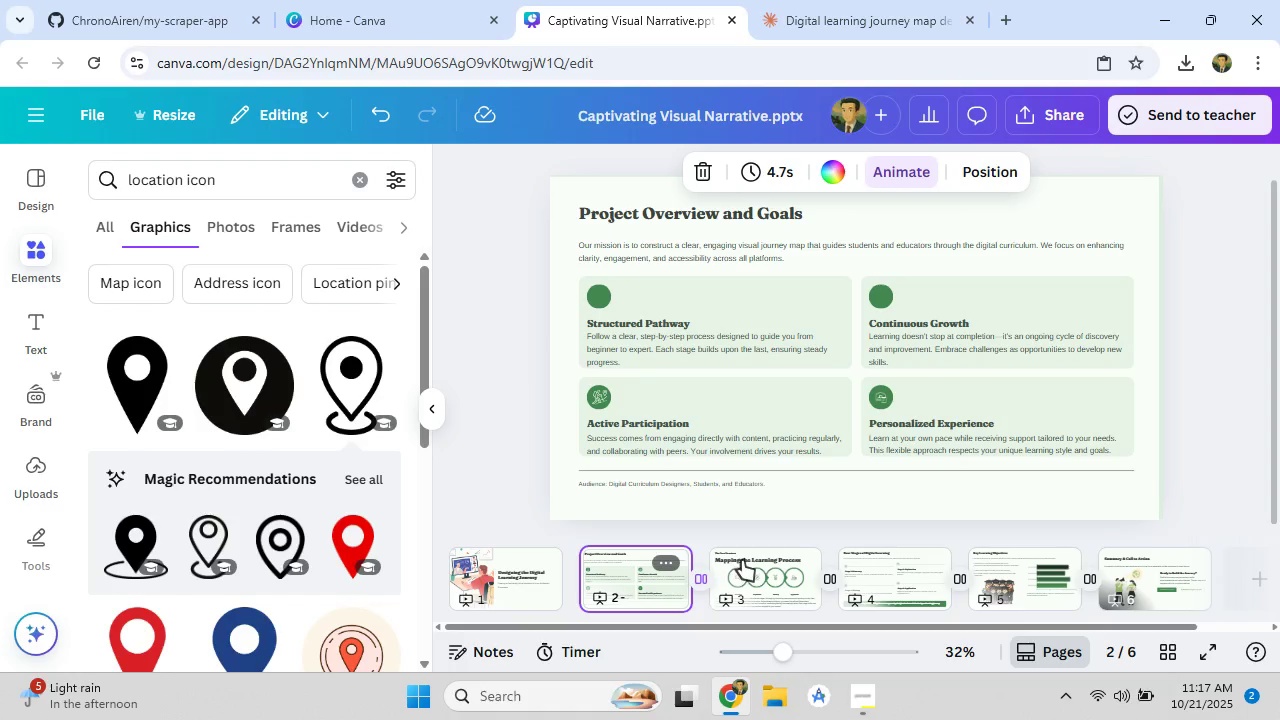 
left_click([742, 560])
 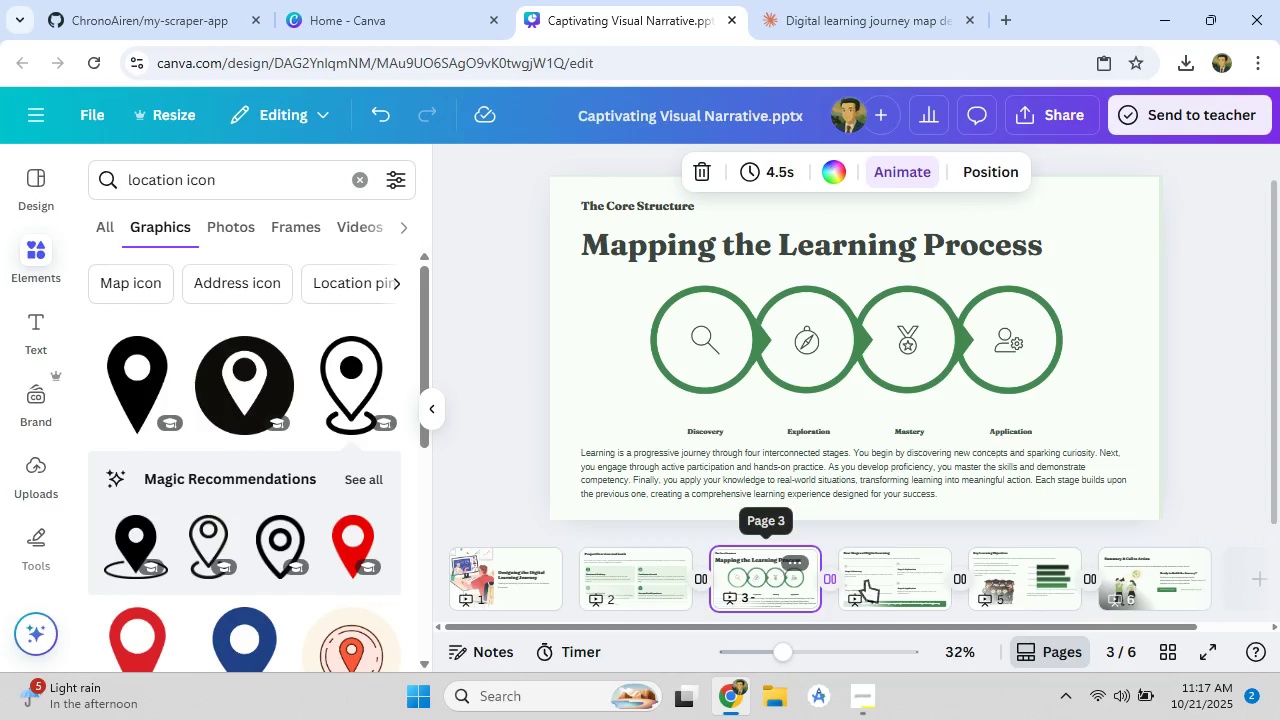 
left_click([876, 582])
 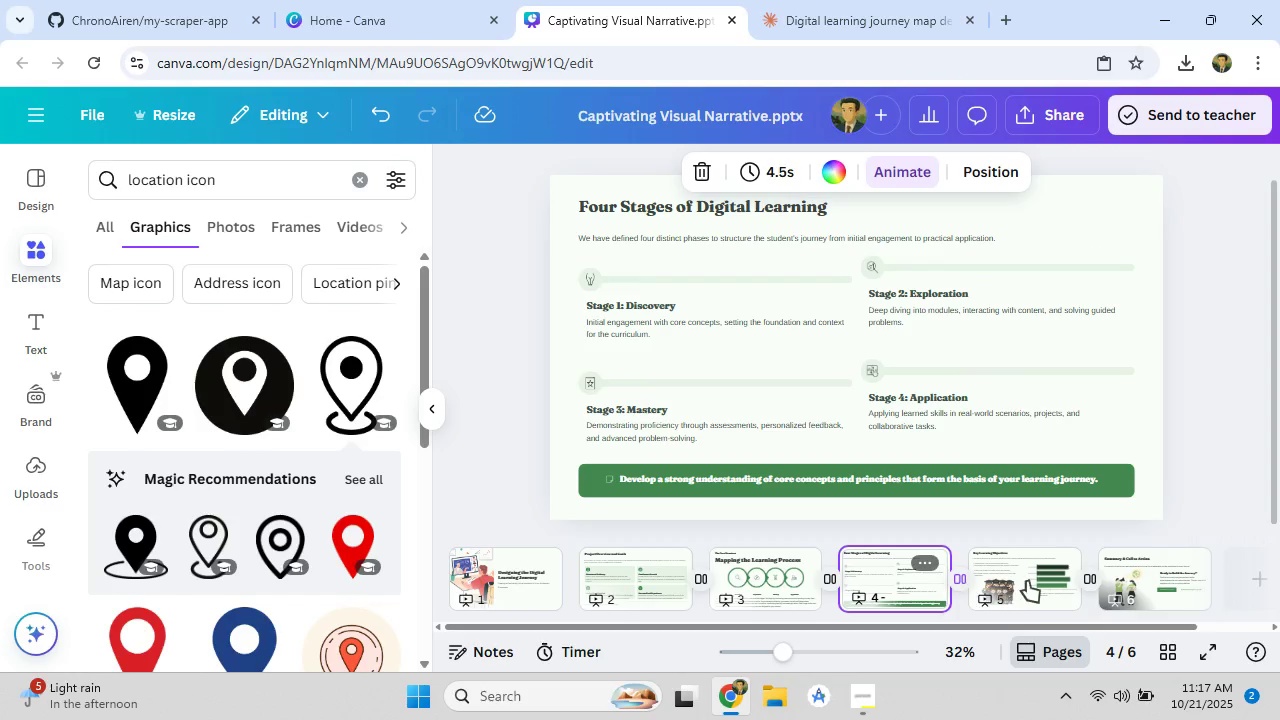 
left_click([1032, 579])